 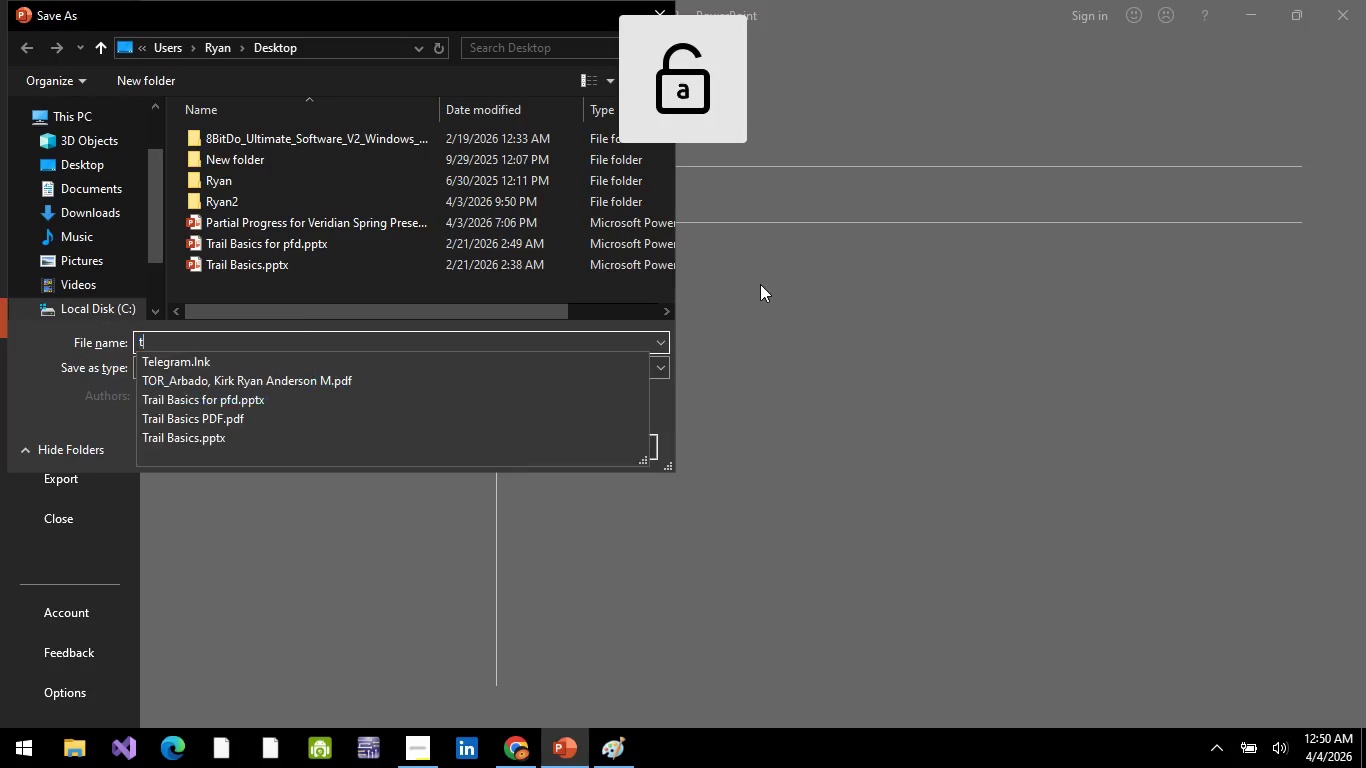 
key(T)
 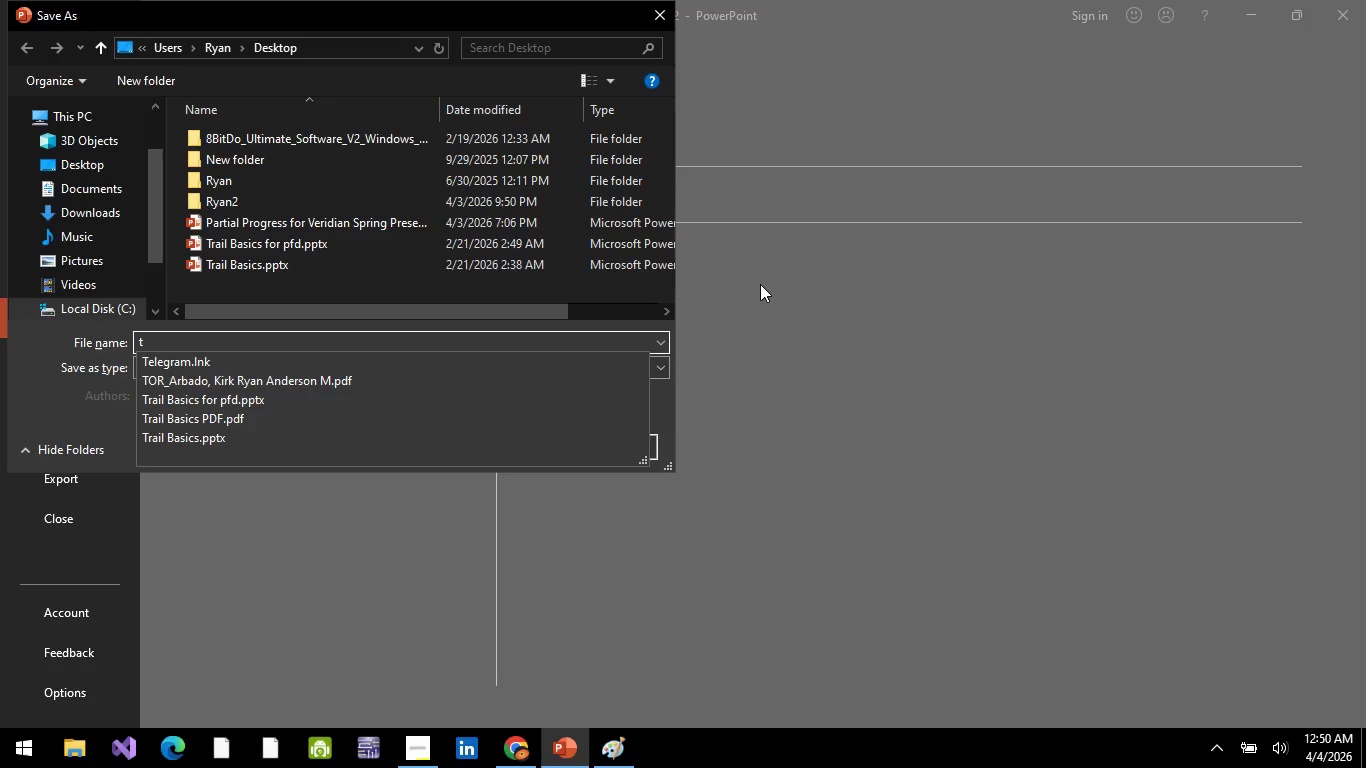 
key(Control+Z)
 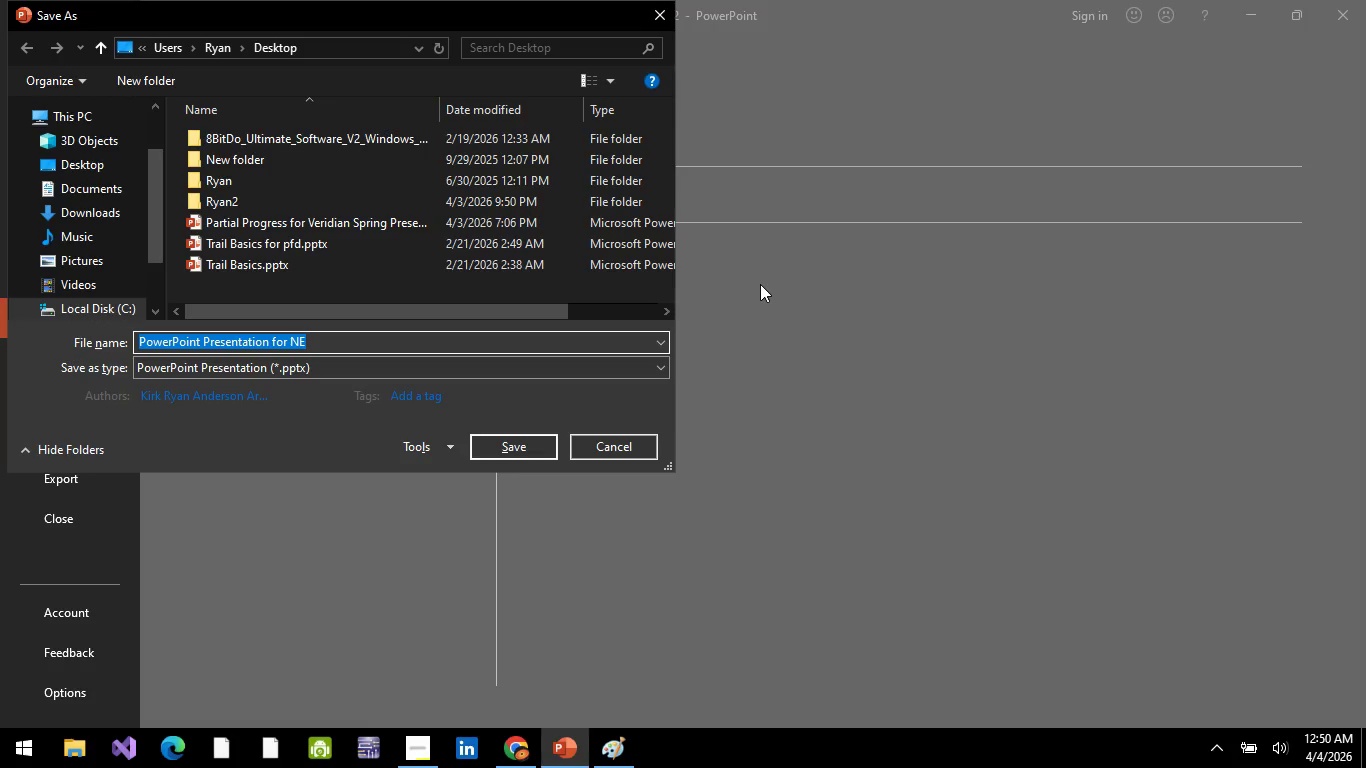 
key(ArrowRight)
 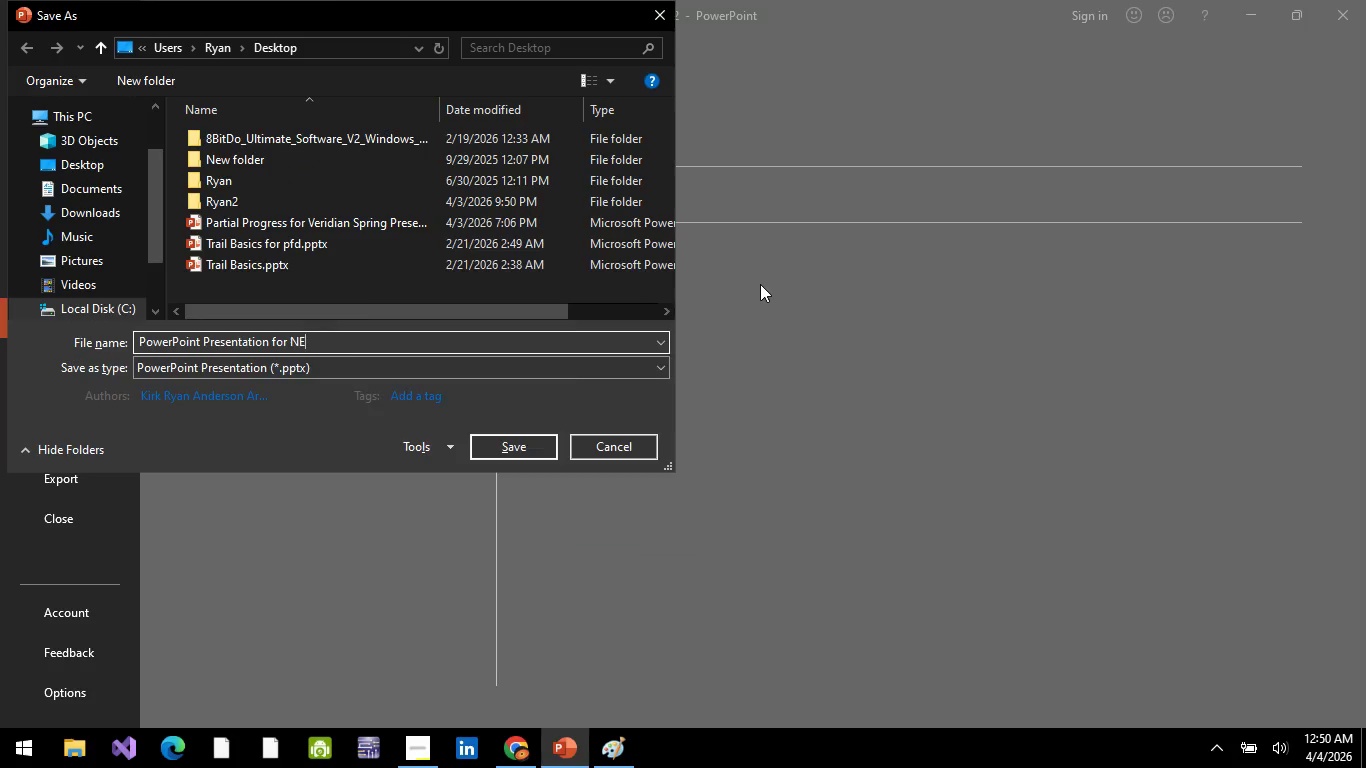 
key(Alt+AltLeft)
 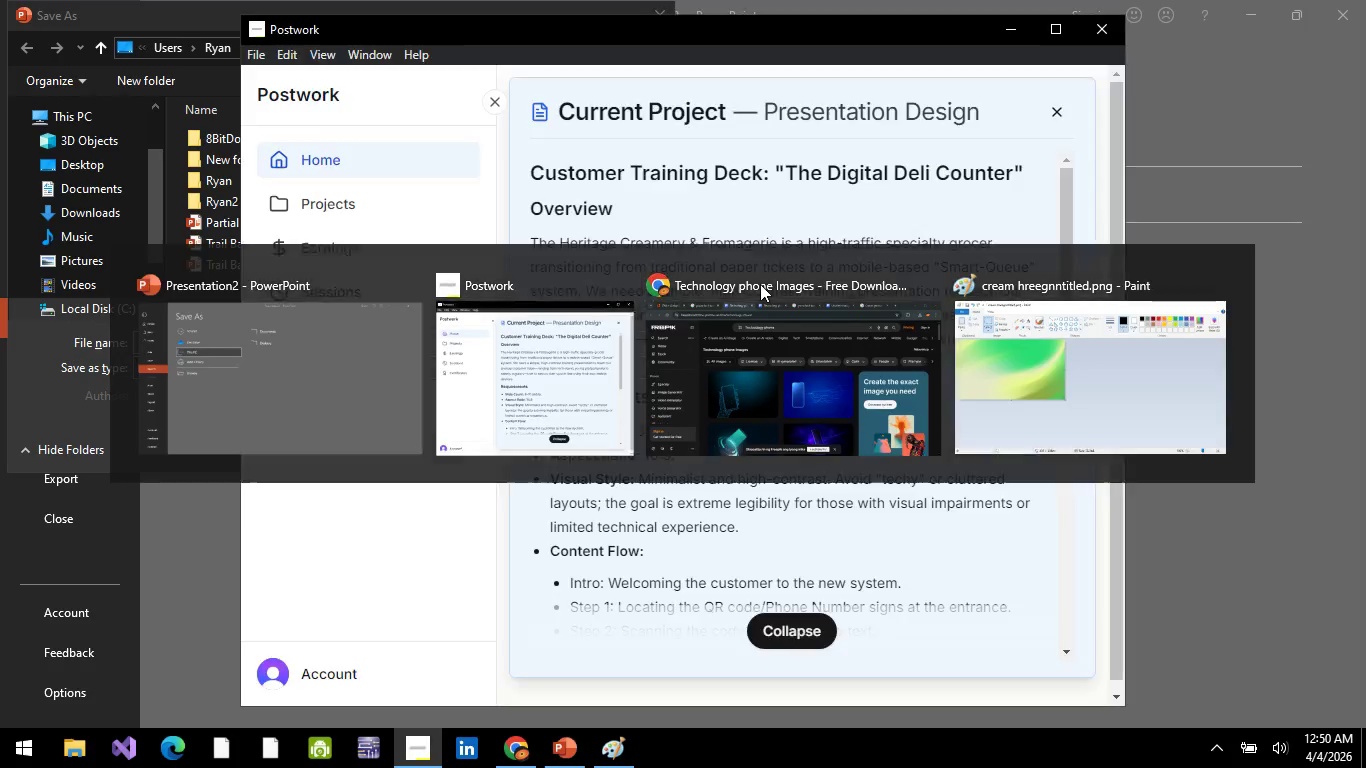 
key(Alt+Tab)